 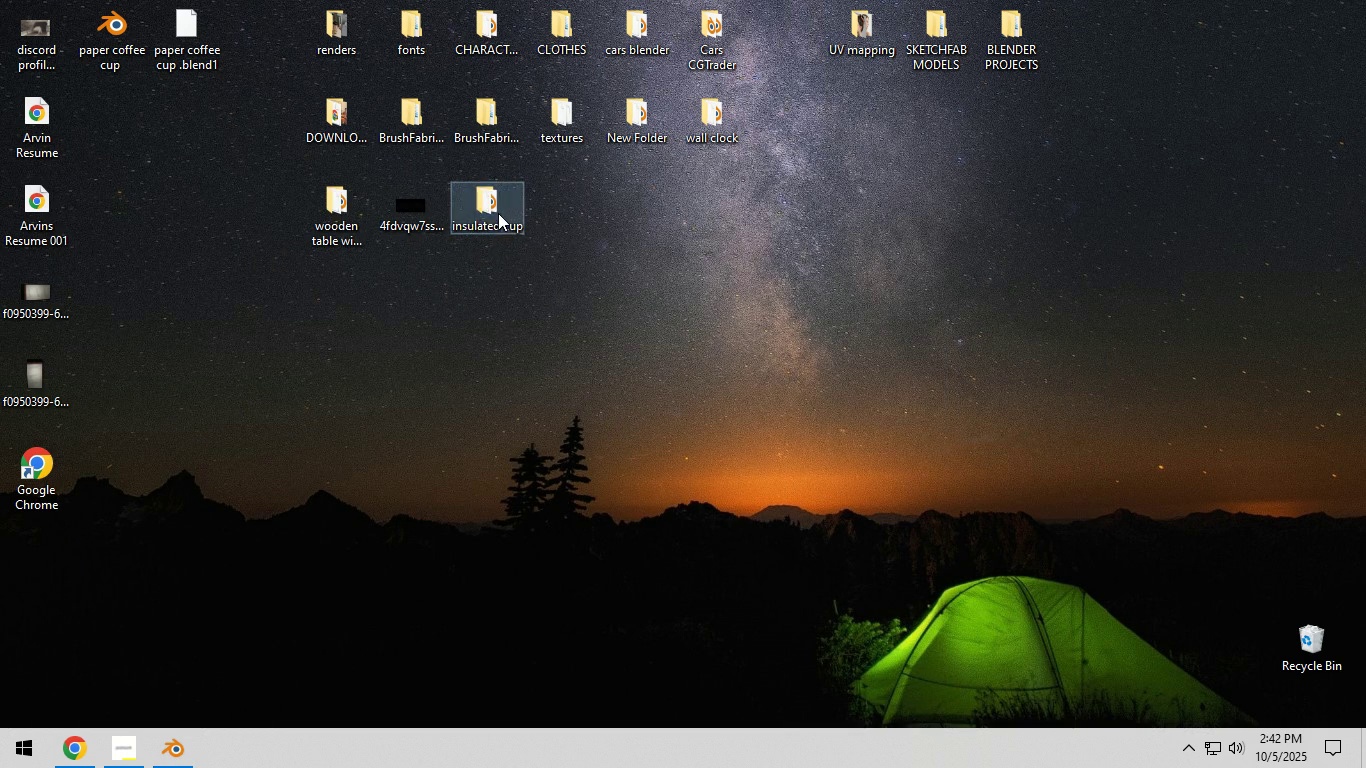 
triple_click([498, 213])
 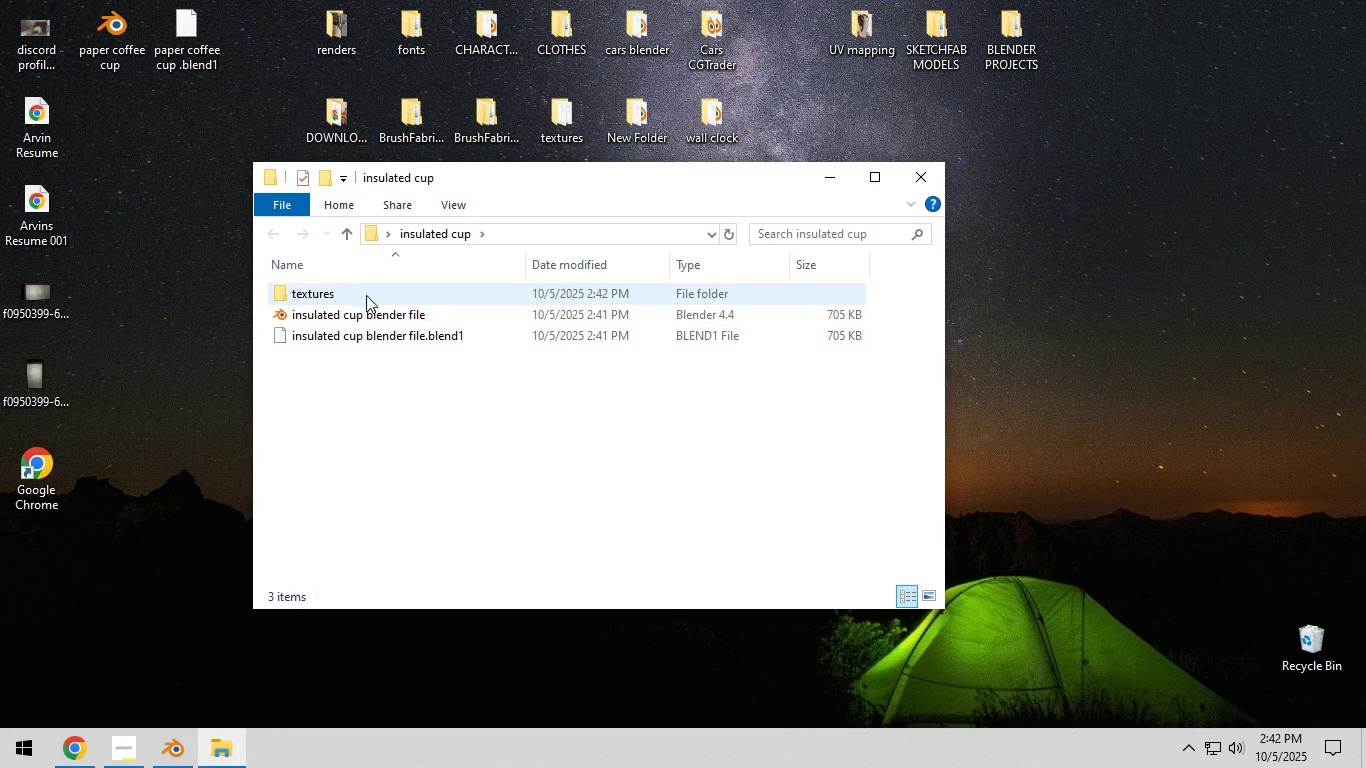 
left_click([363, 293])
 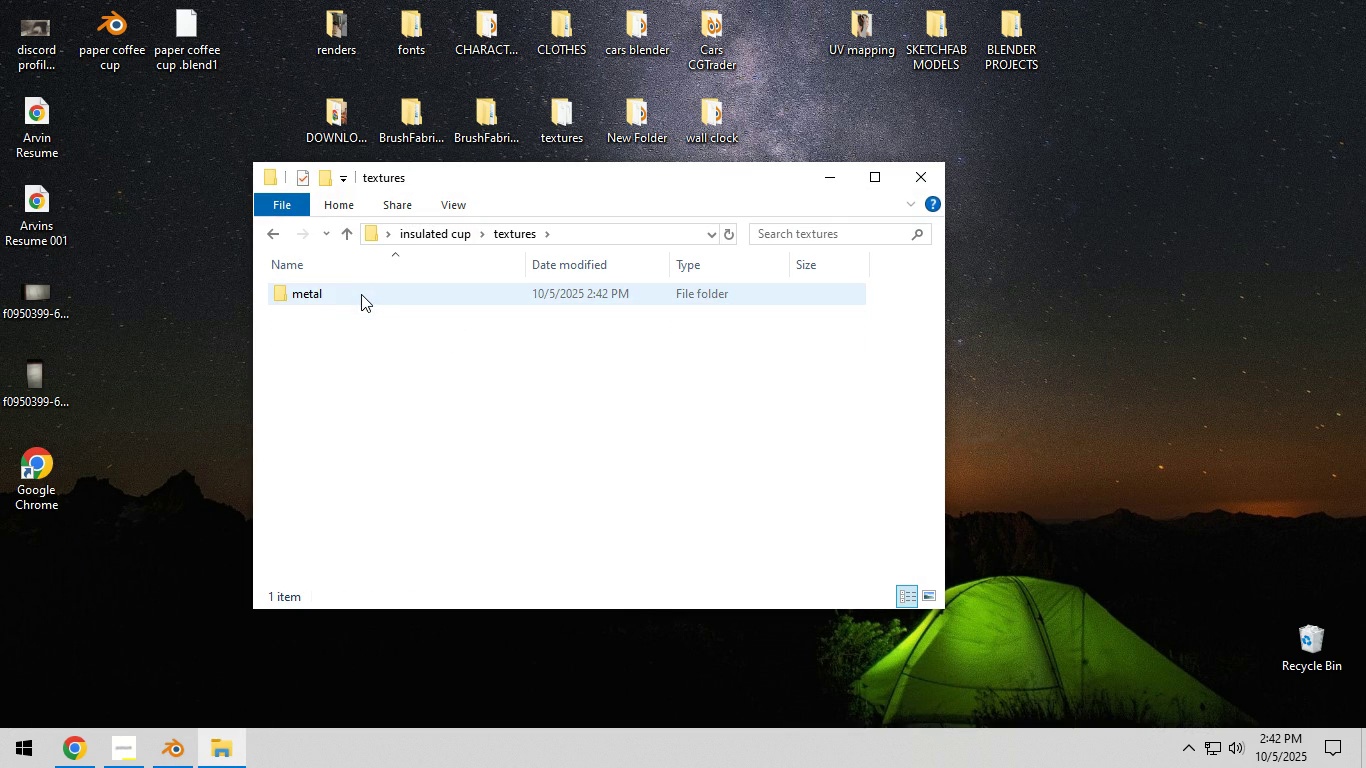 
triple_click([360, 294])
 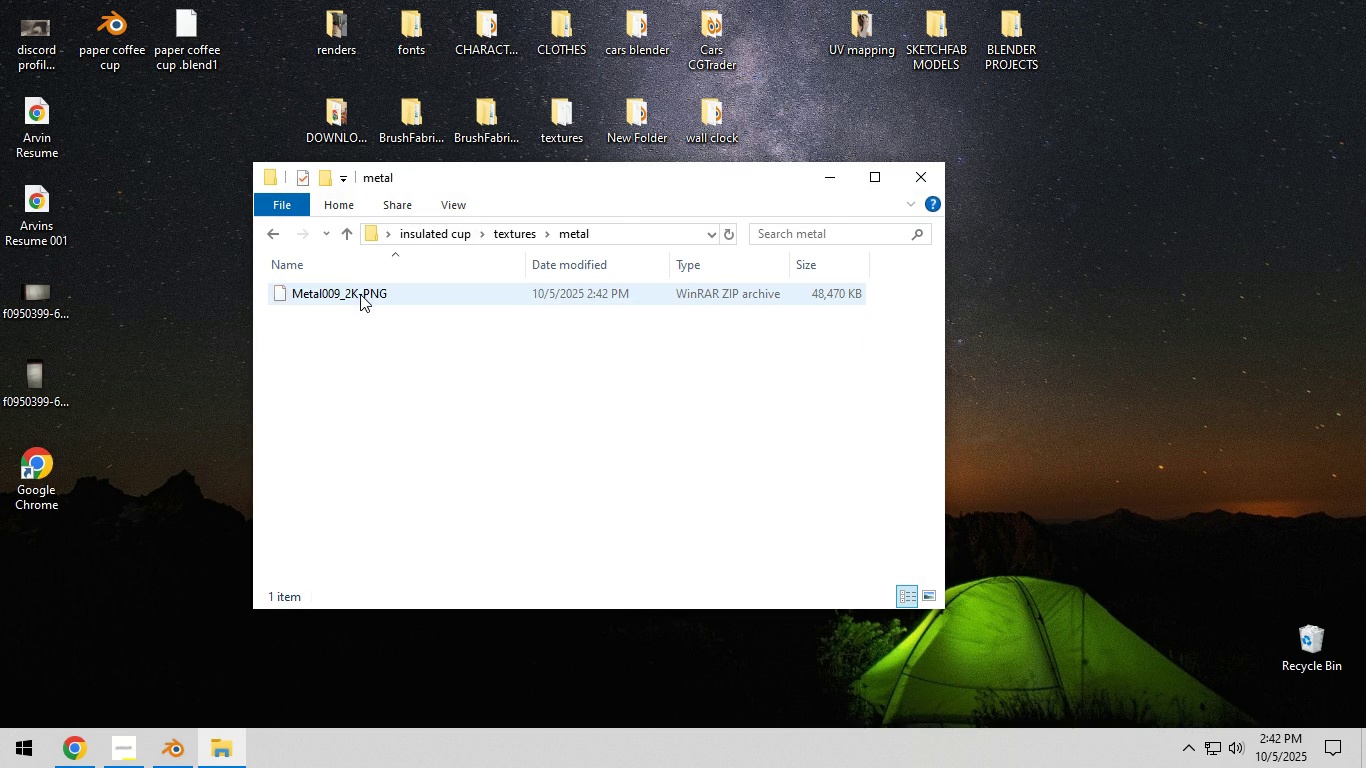 
triple_click([360, 294])
 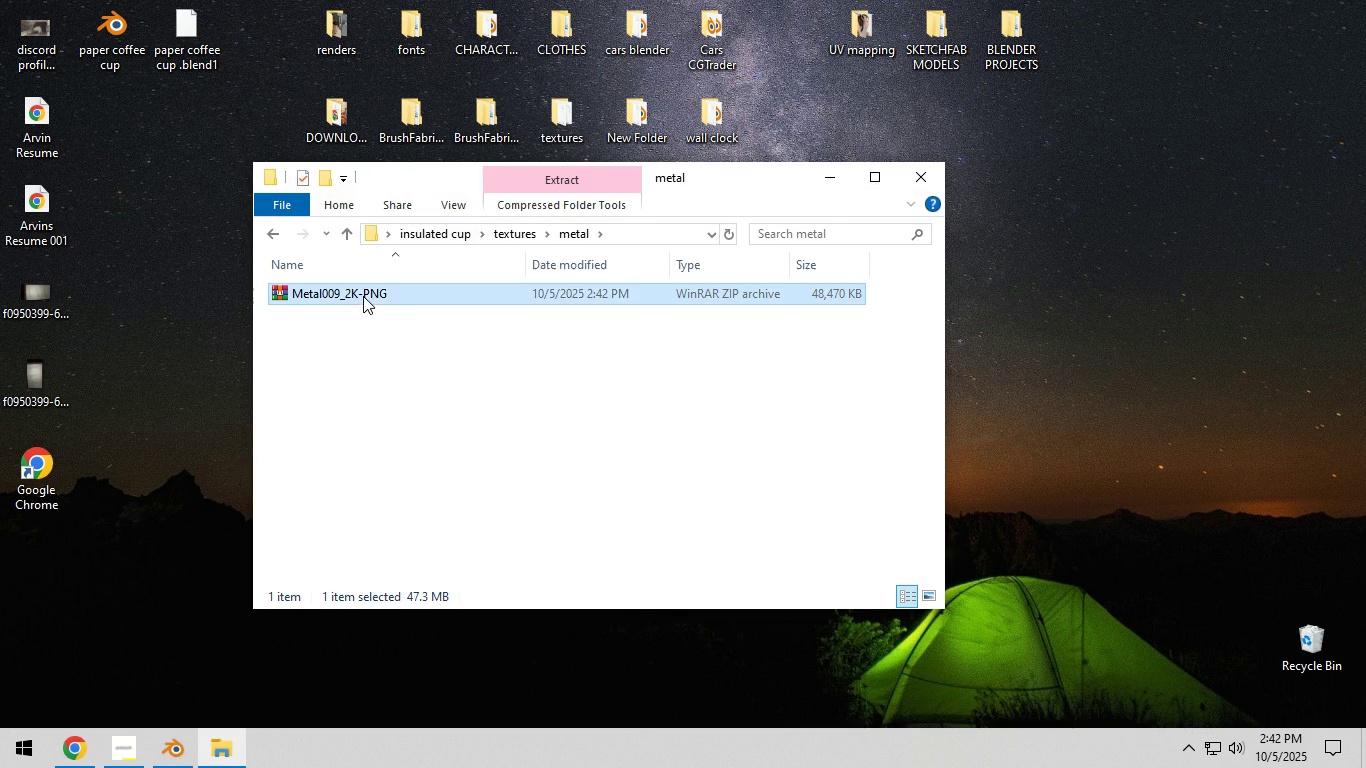 
right_click([363, 296])
 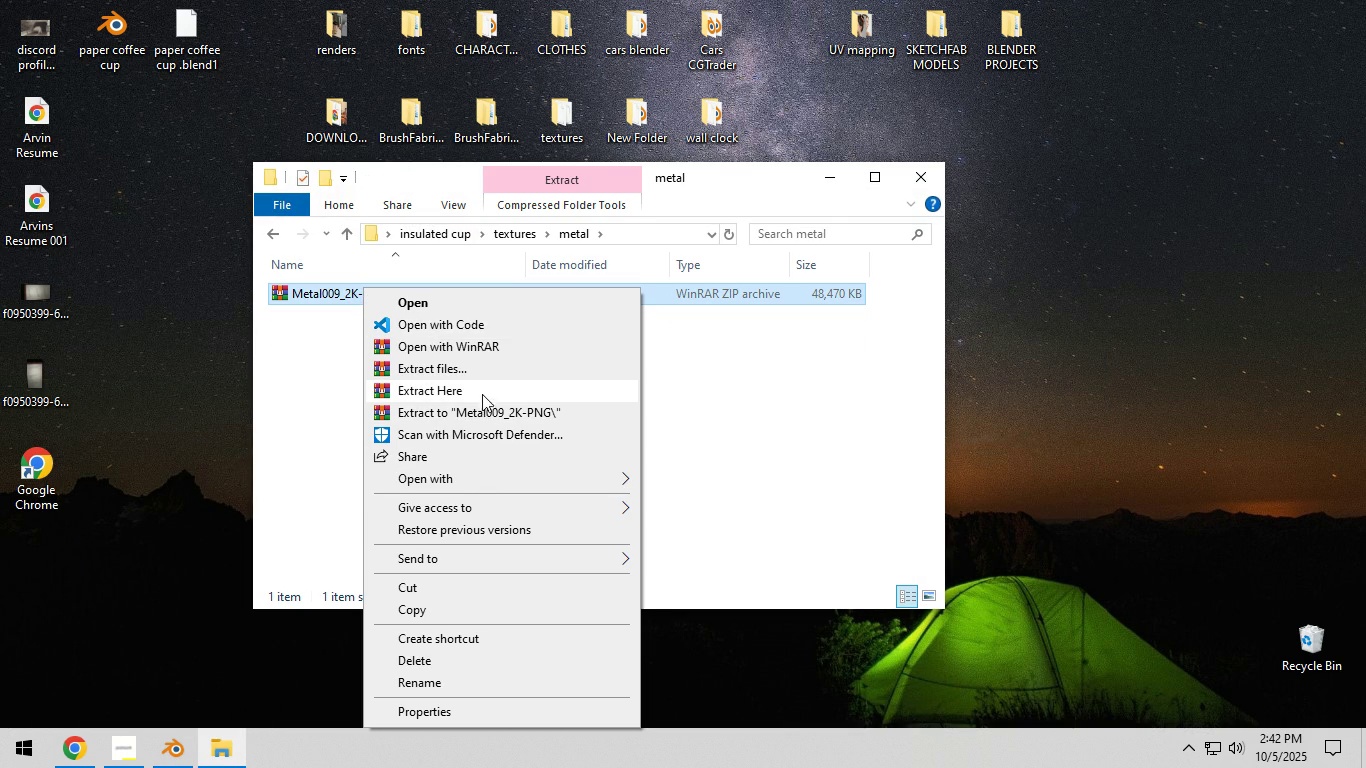 
left_click([440, 388])
 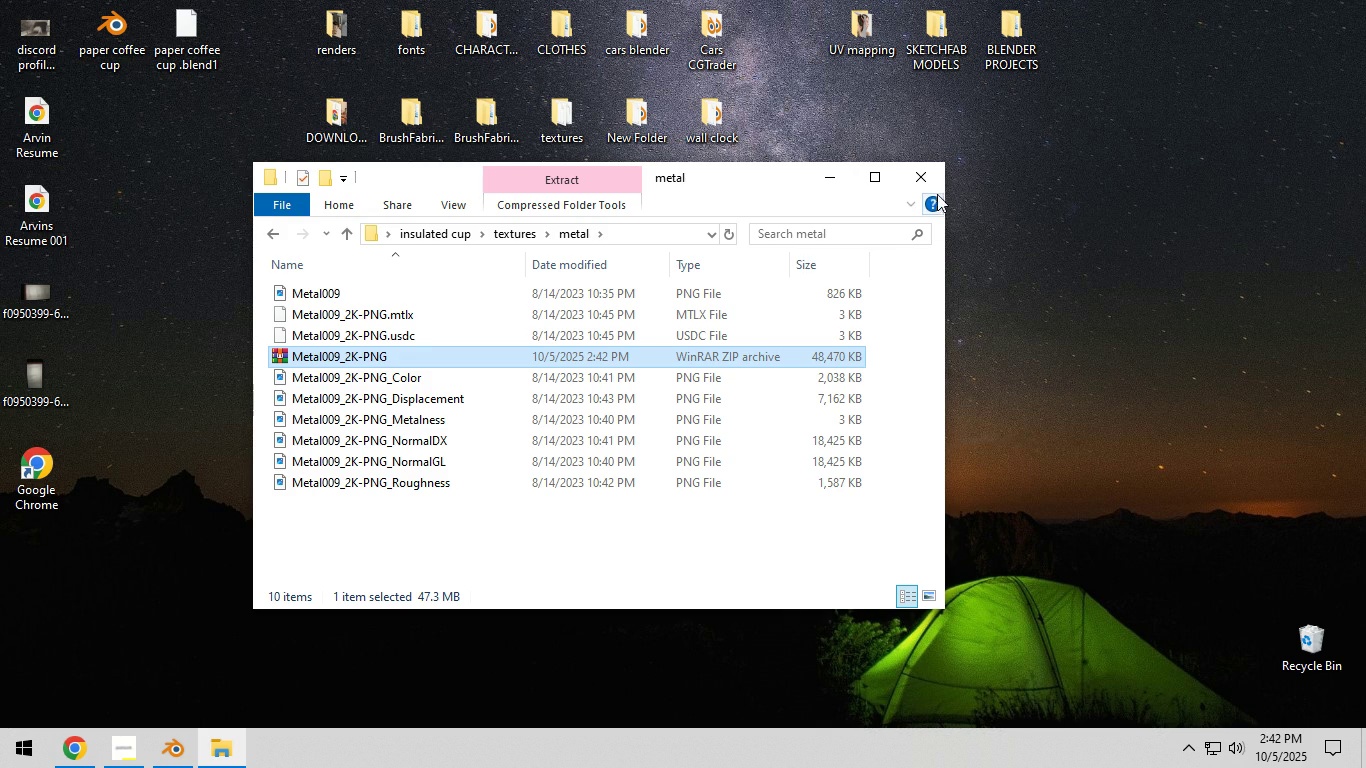 
left_click([923, 171])
 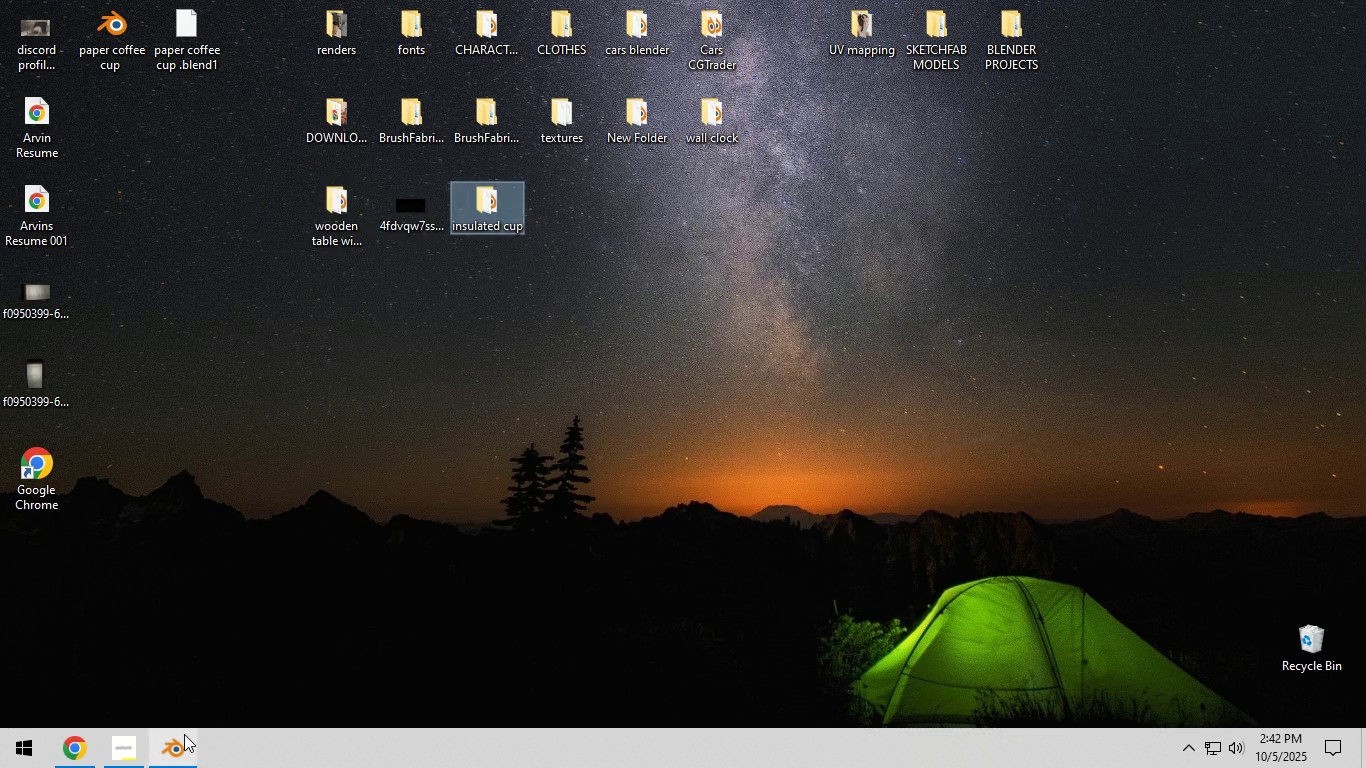 
left_click([184, 734])